 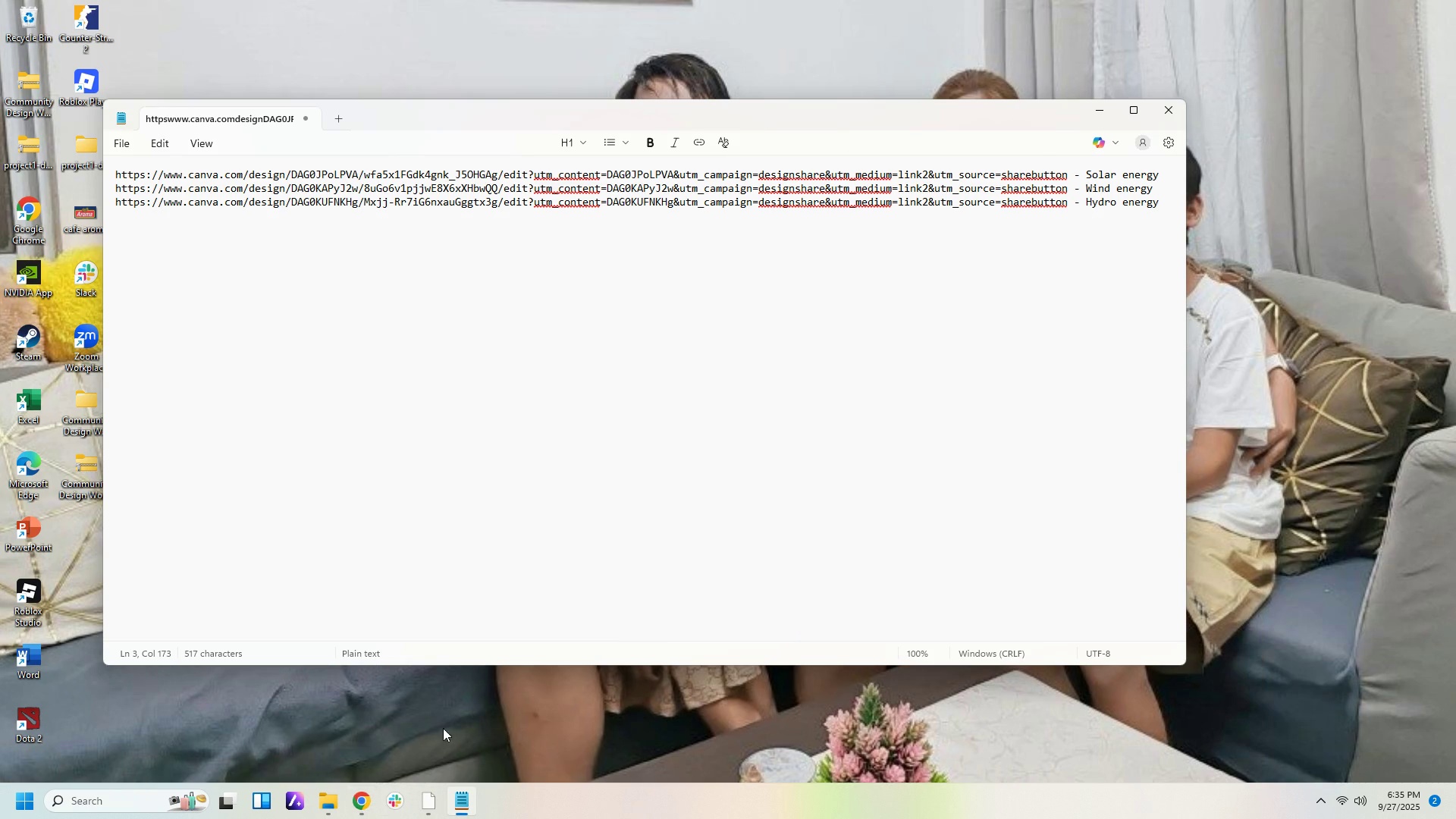 
left_click([352, 804])
 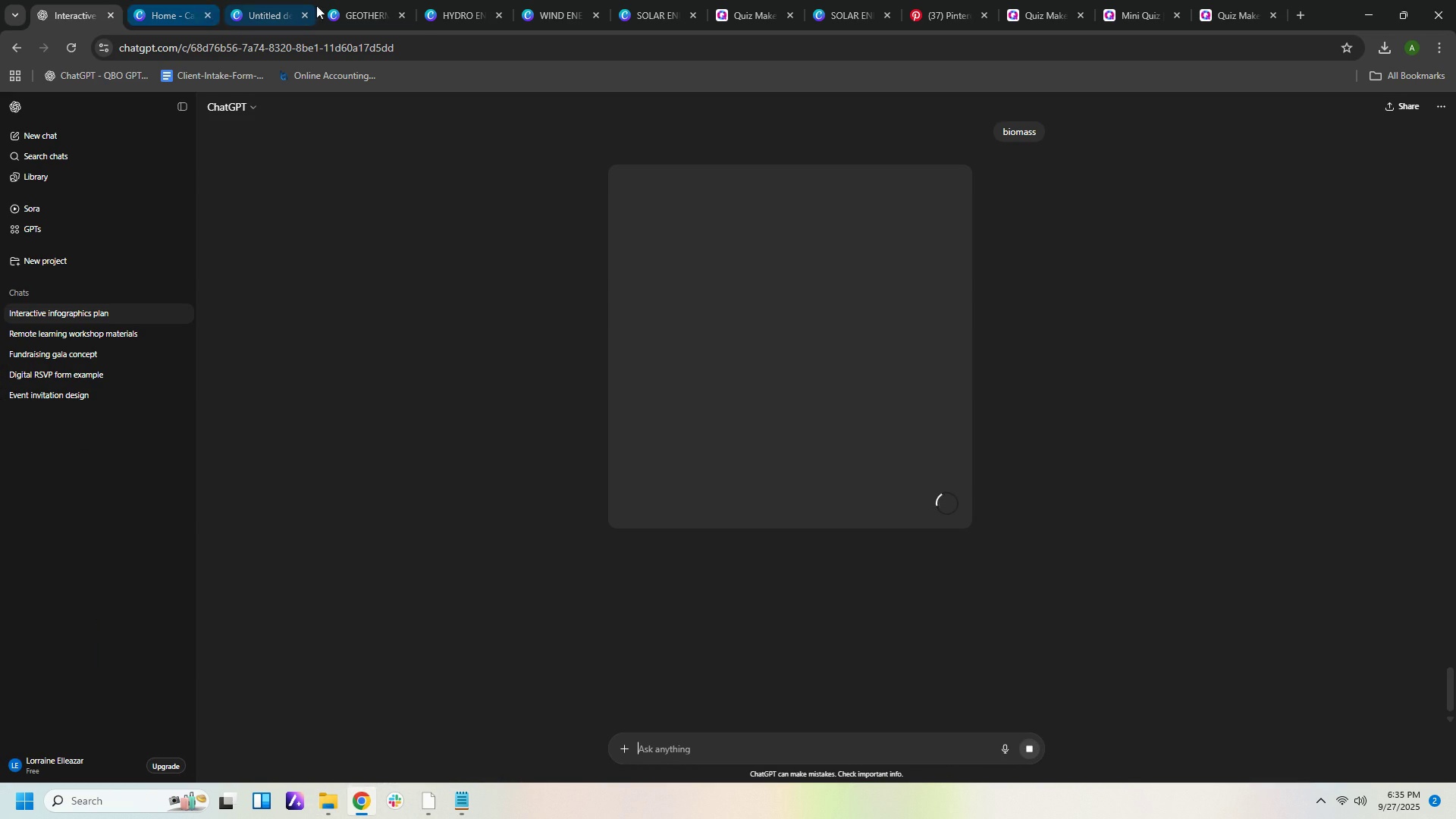 
left_click([362, 14])
 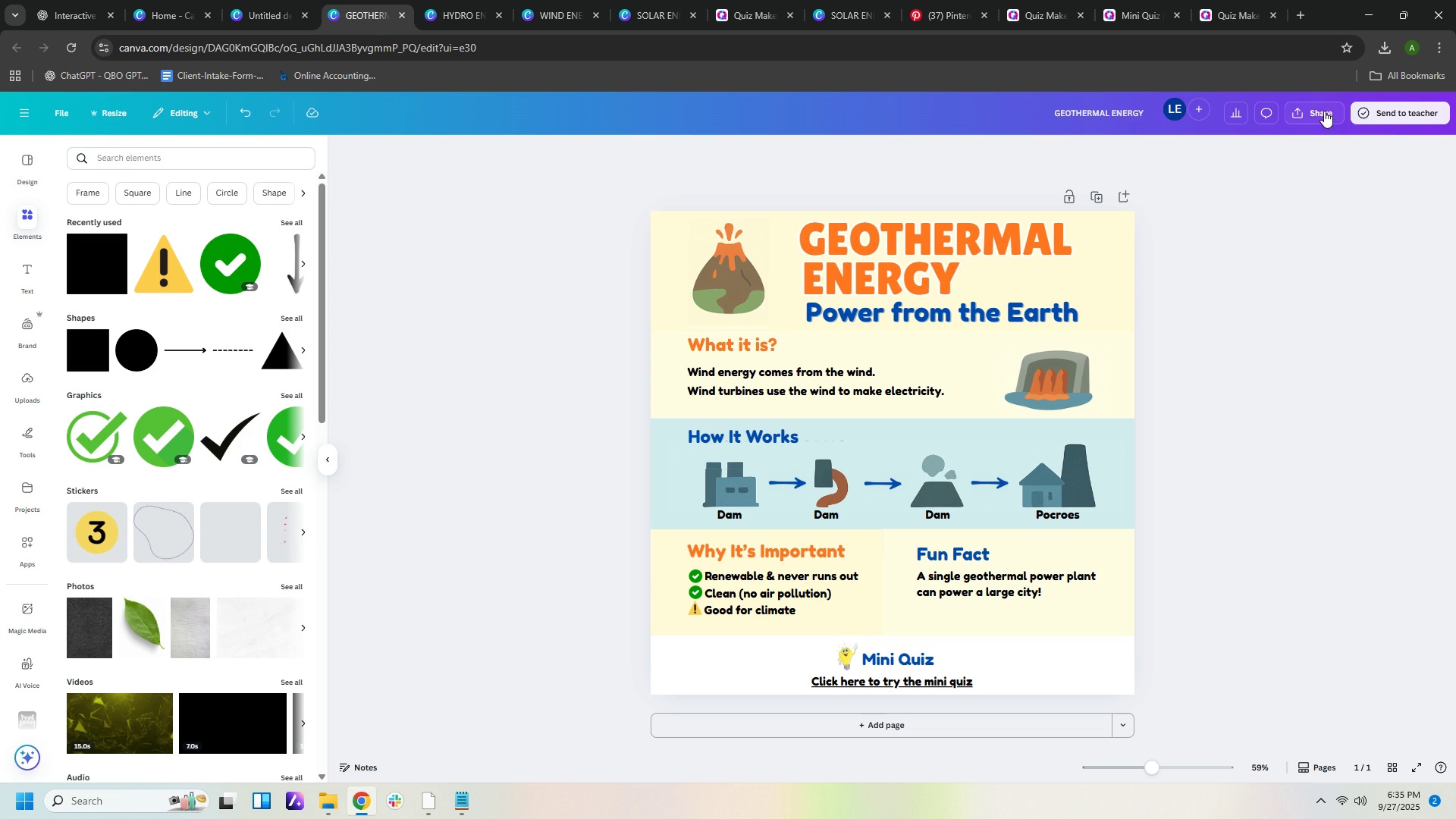 
left_click([1323, 111])
 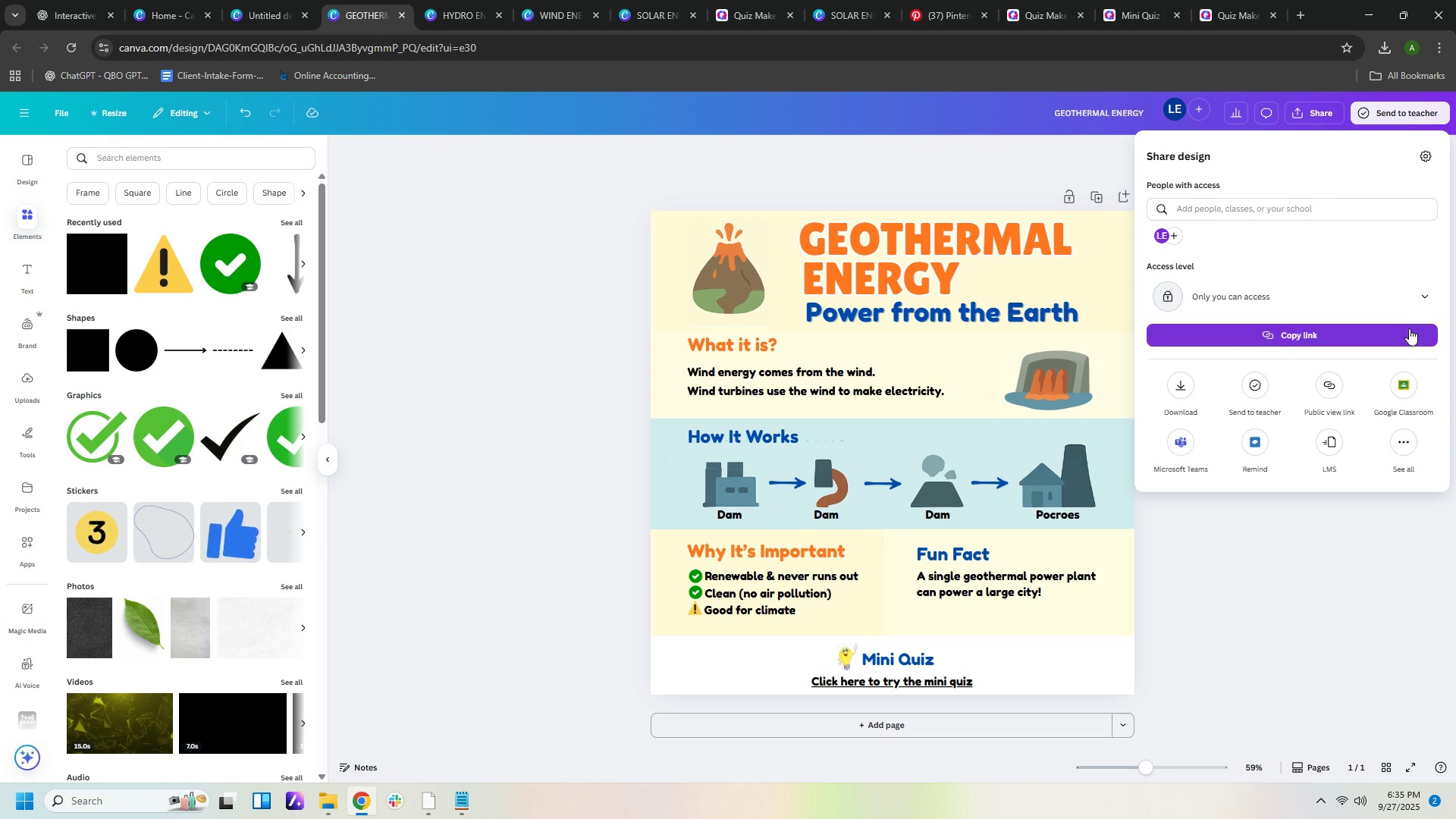 
left_click([1411, 300])
 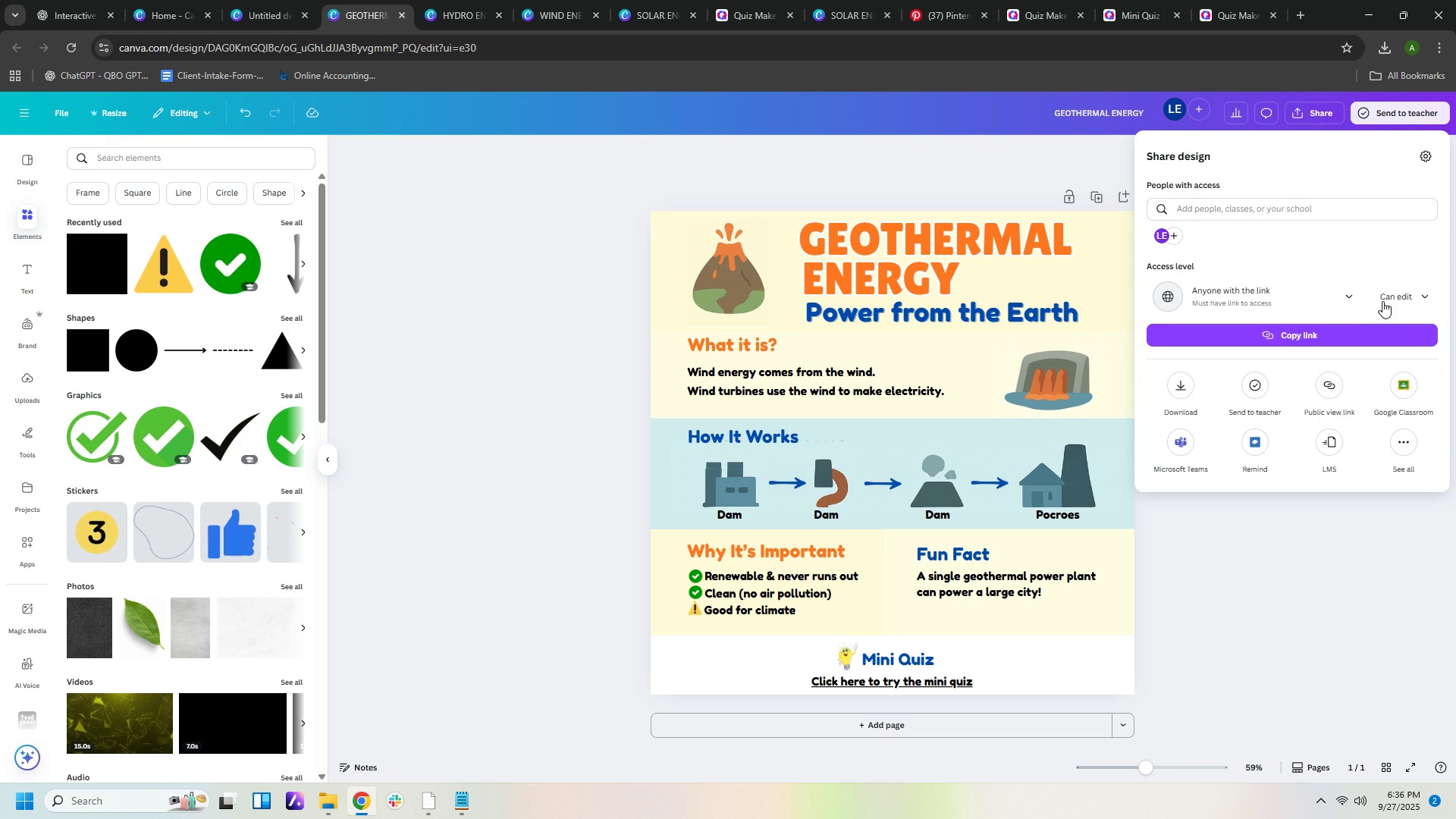 
left_click([1392, 293])
 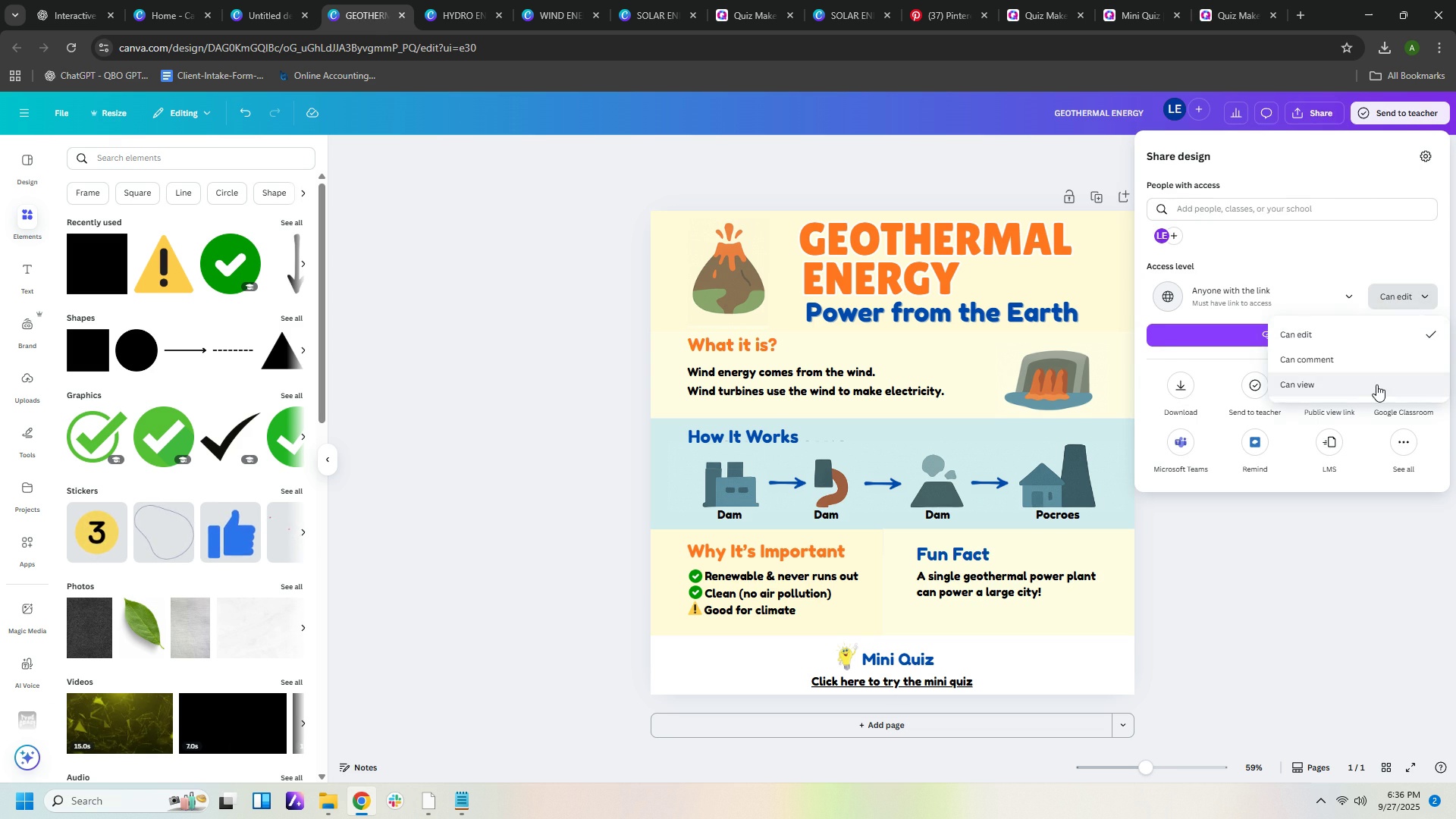 
left_click([1376, 384])
 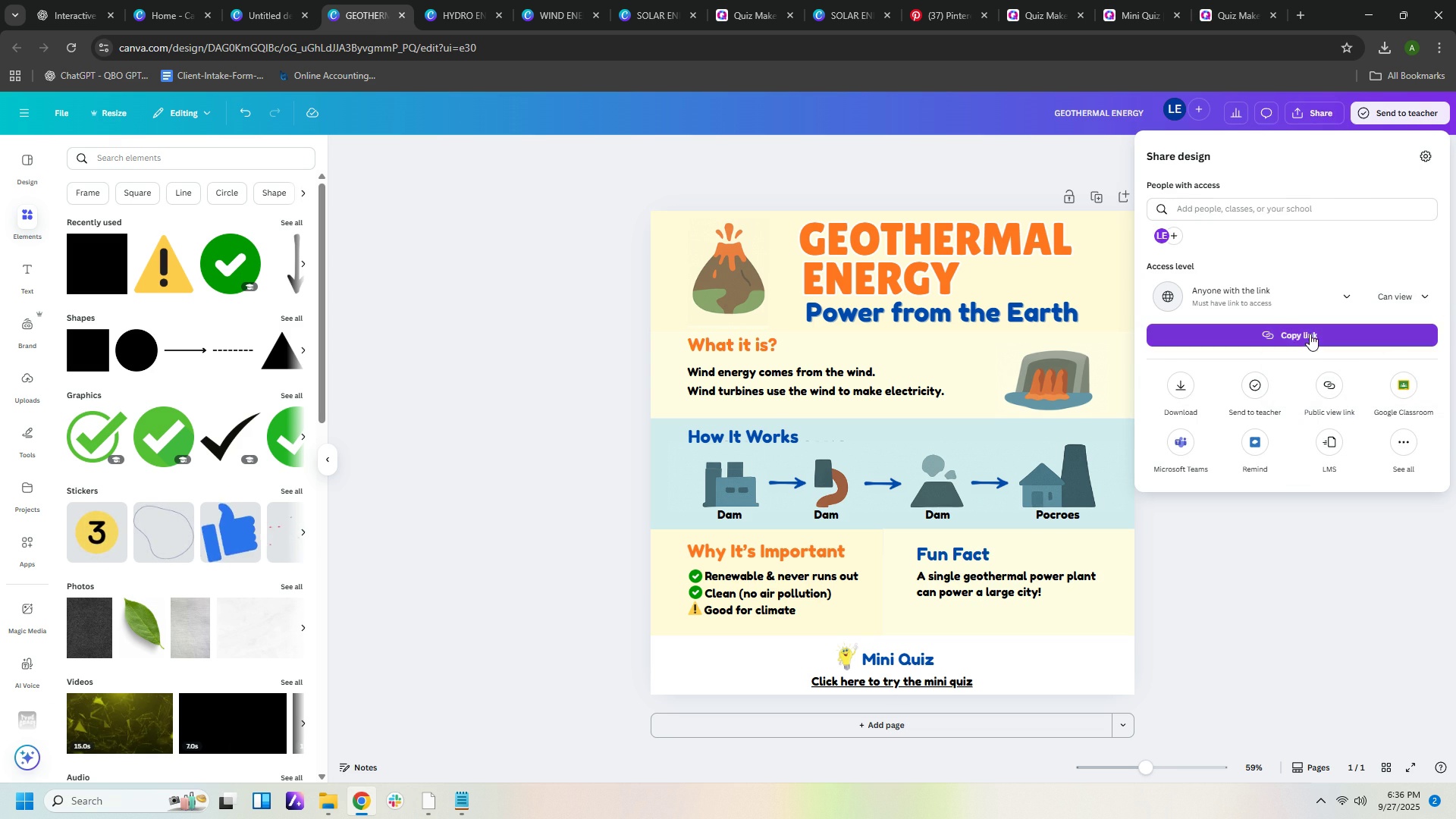 
left_click([1310, 334])
 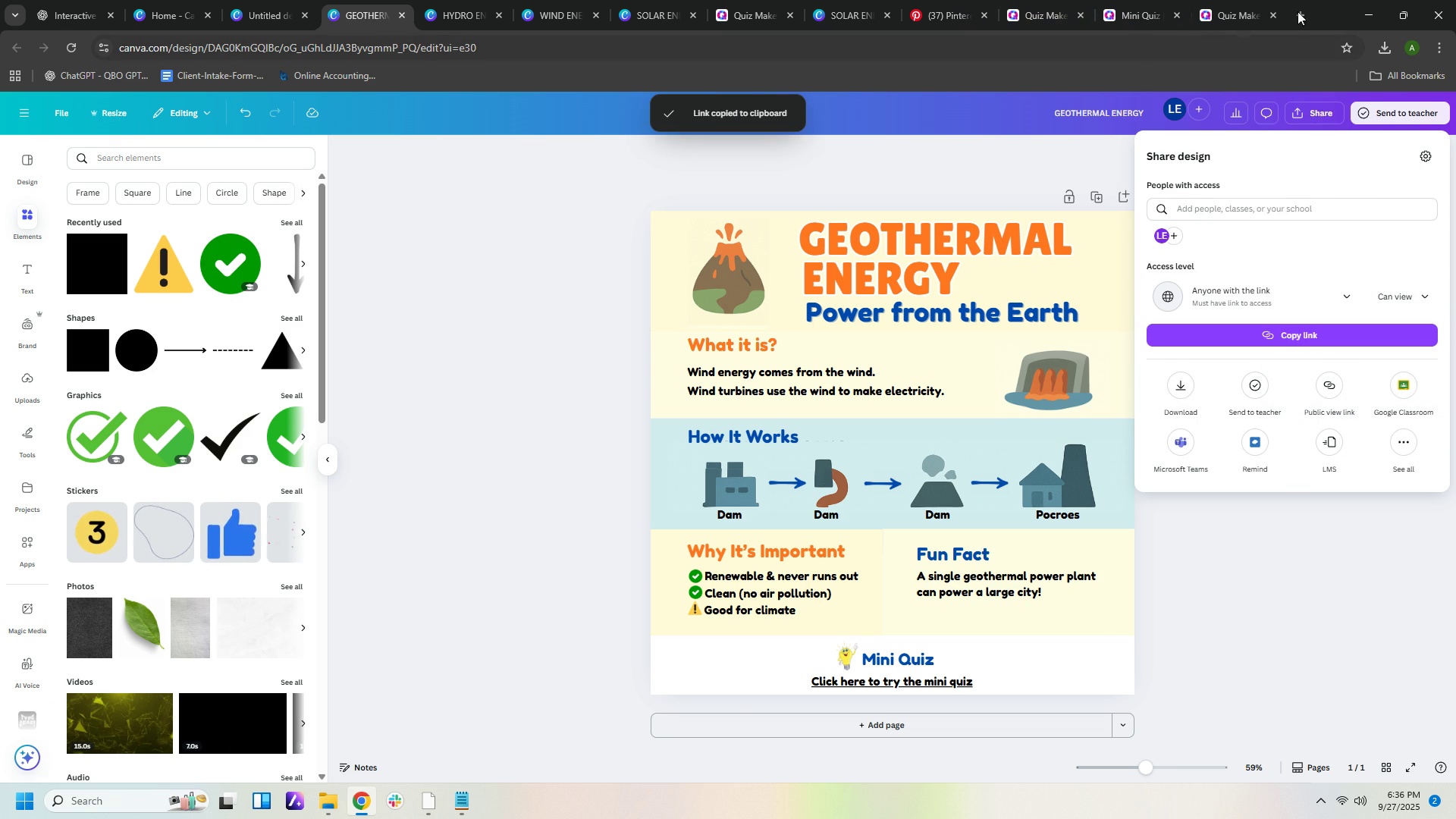 
left_click([466, 797])
 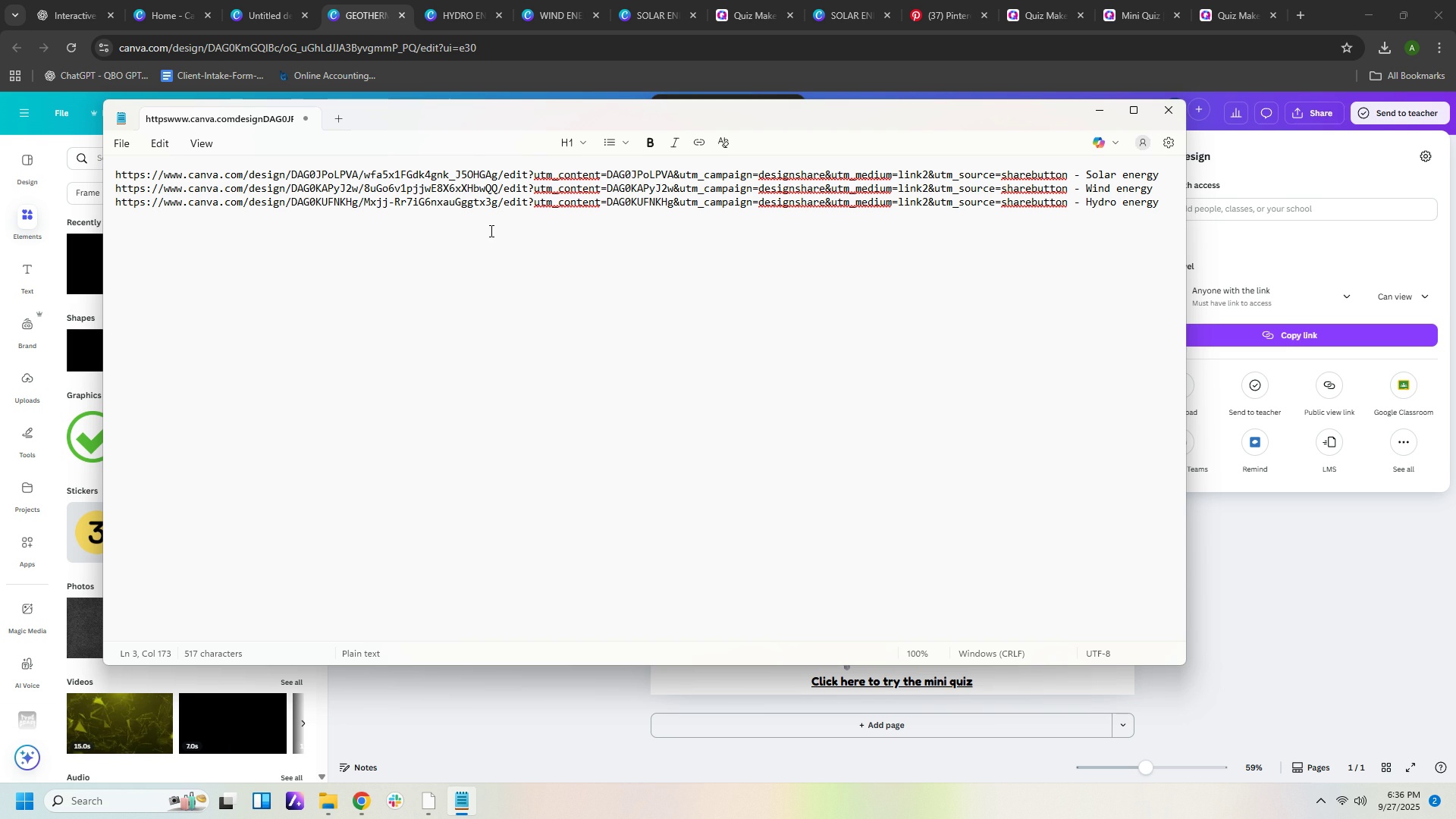 
left_click([491, 230])
 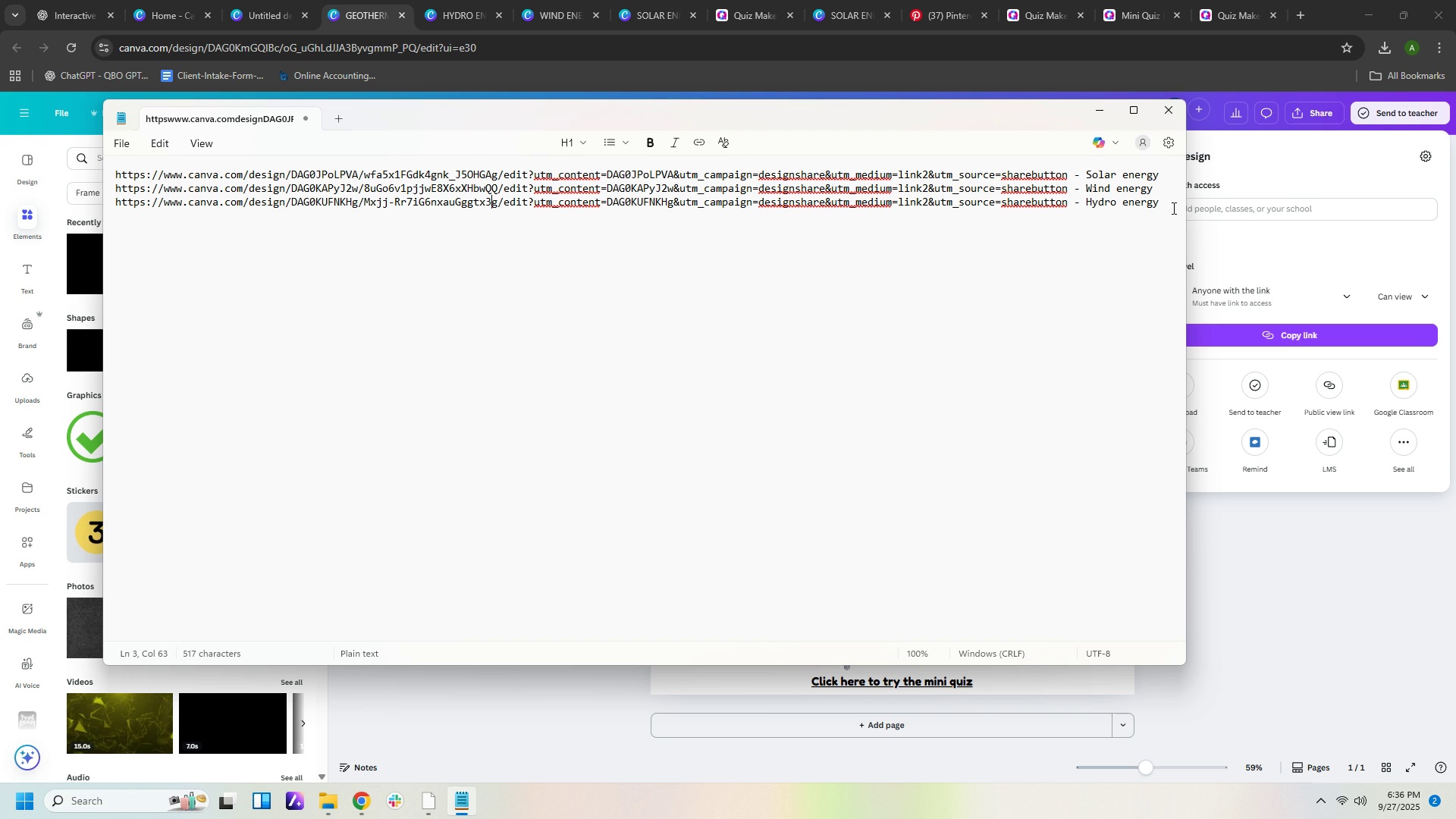 
left_click([1170, 202])
 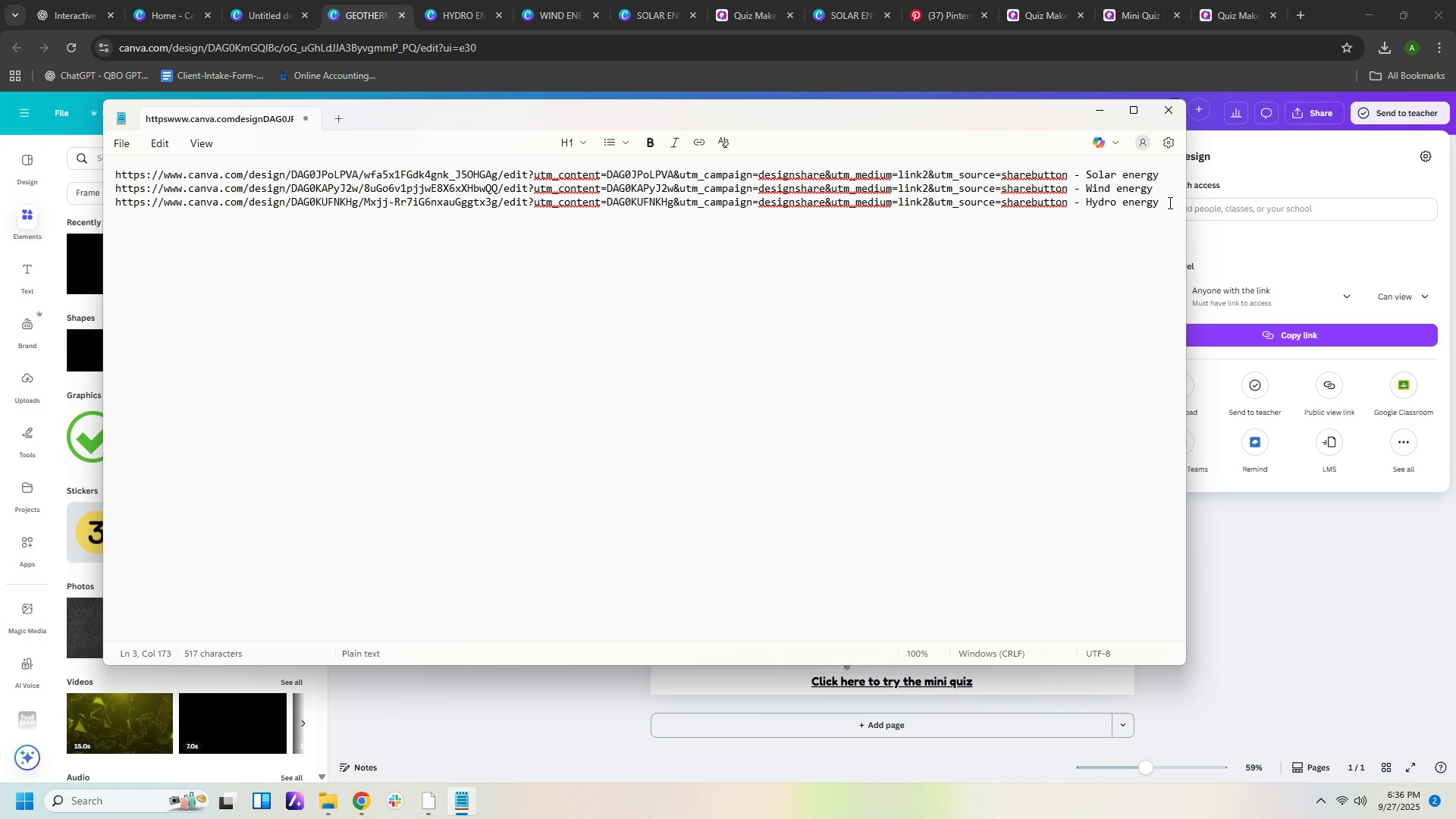 
key(Enter)